 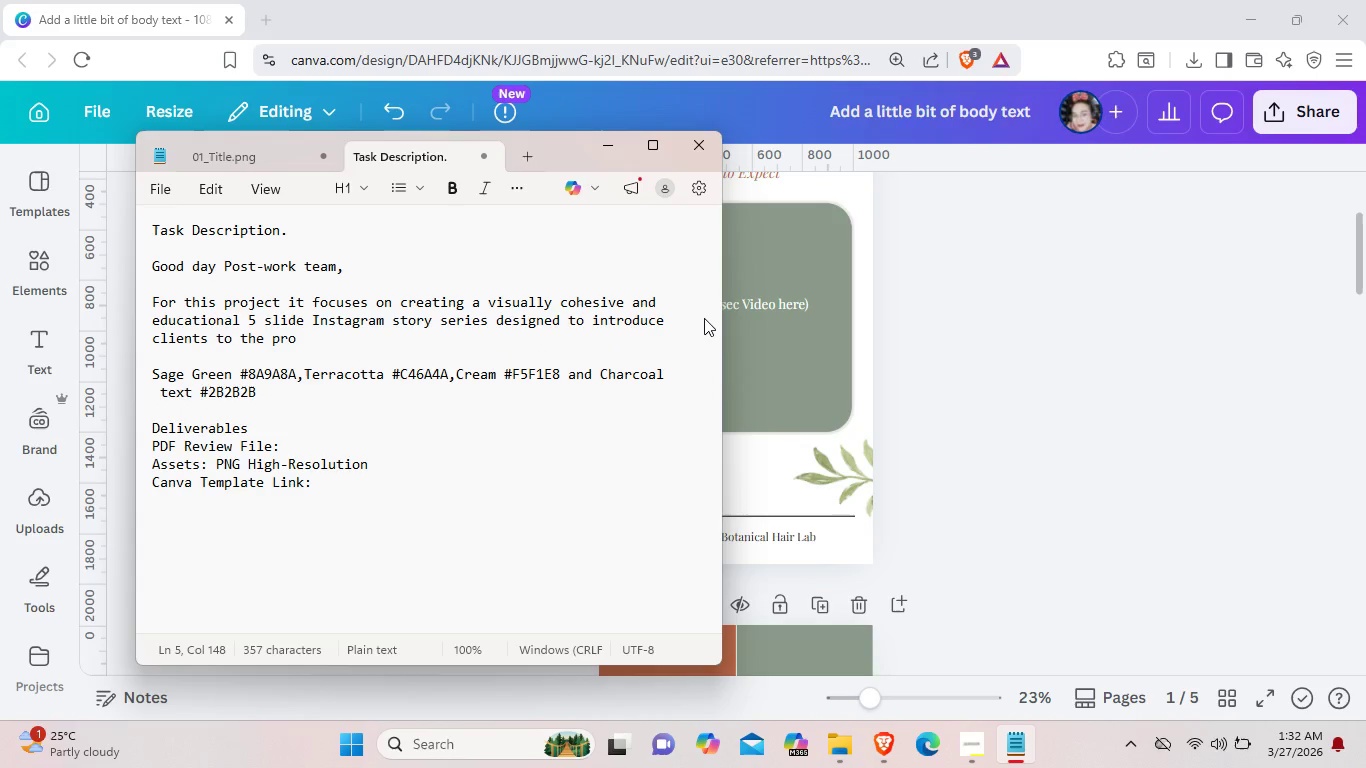 
hold_key(key=B, duration=0.36)
 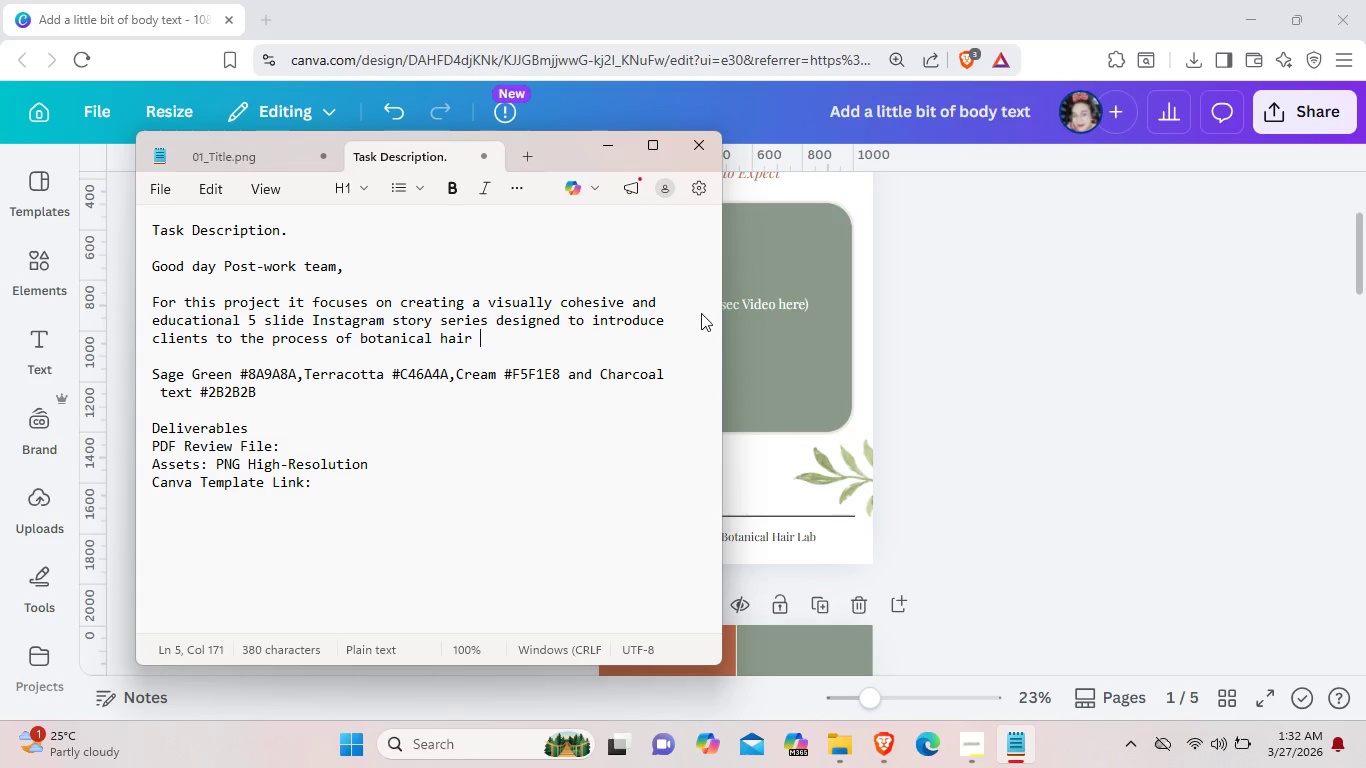 
wait(11.56)
 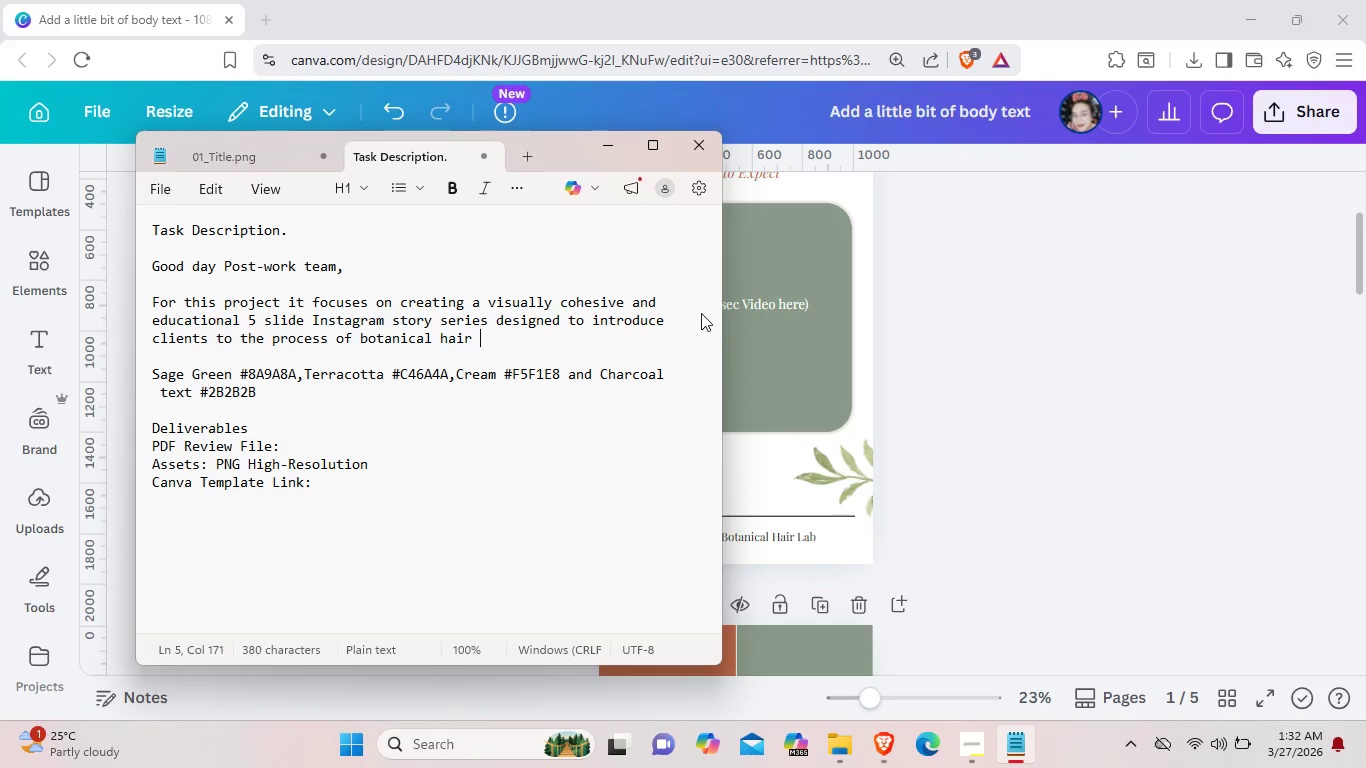 
type(ring.)
 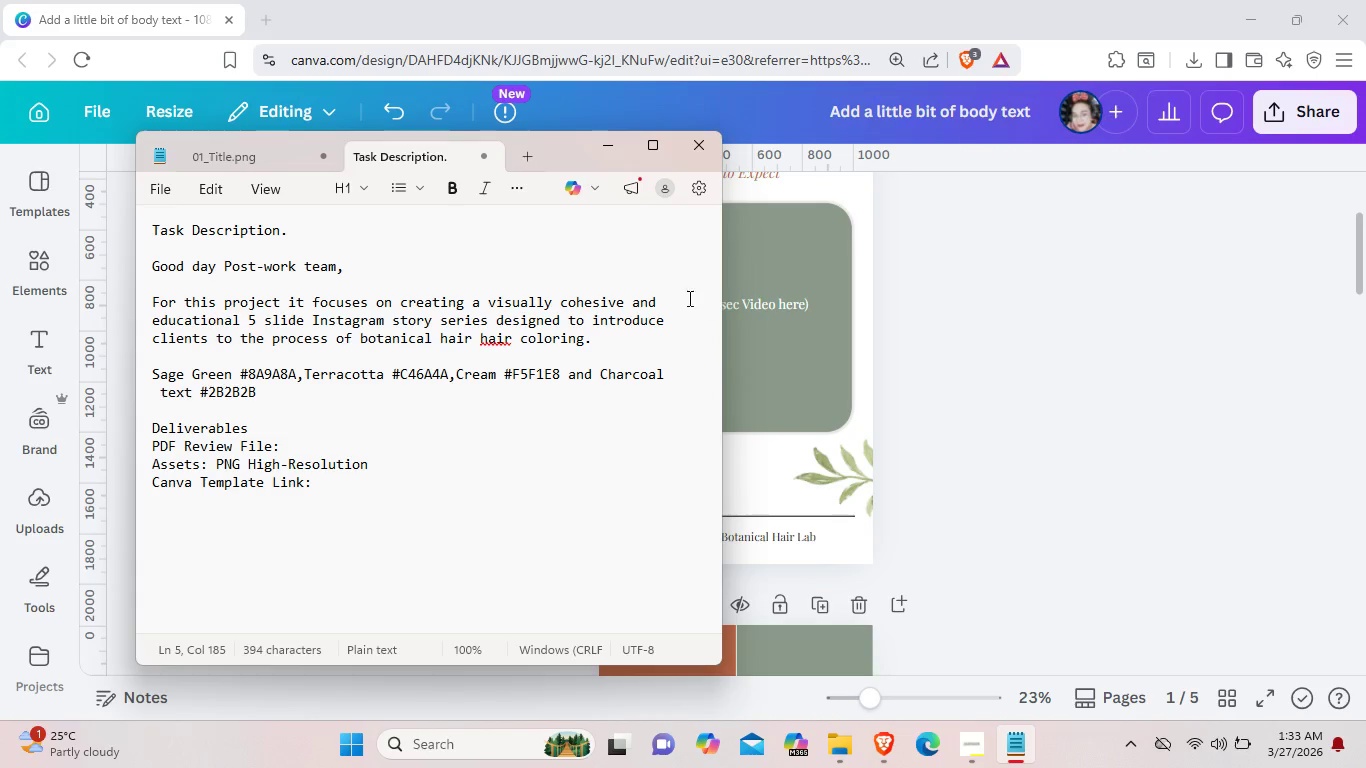 
left_click([483, 341])
 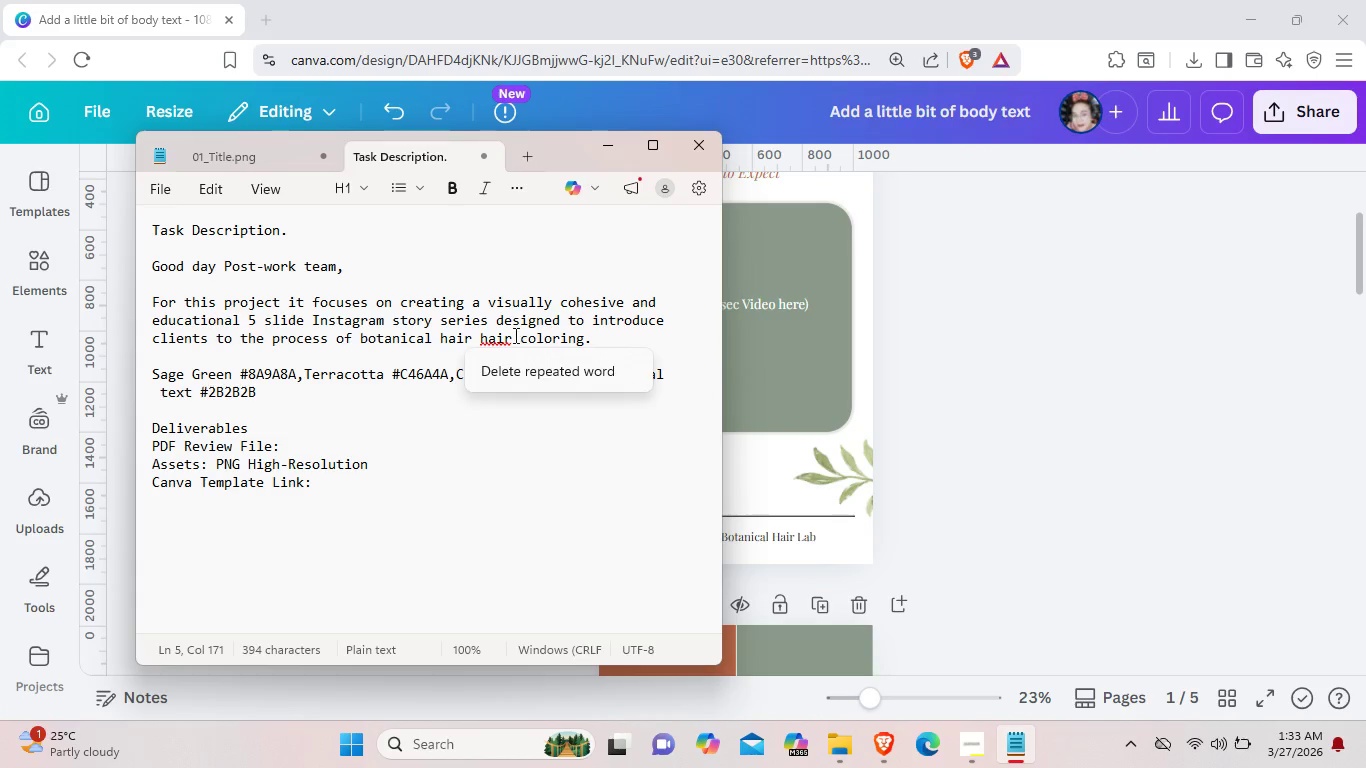 
left_click([514, 335])
 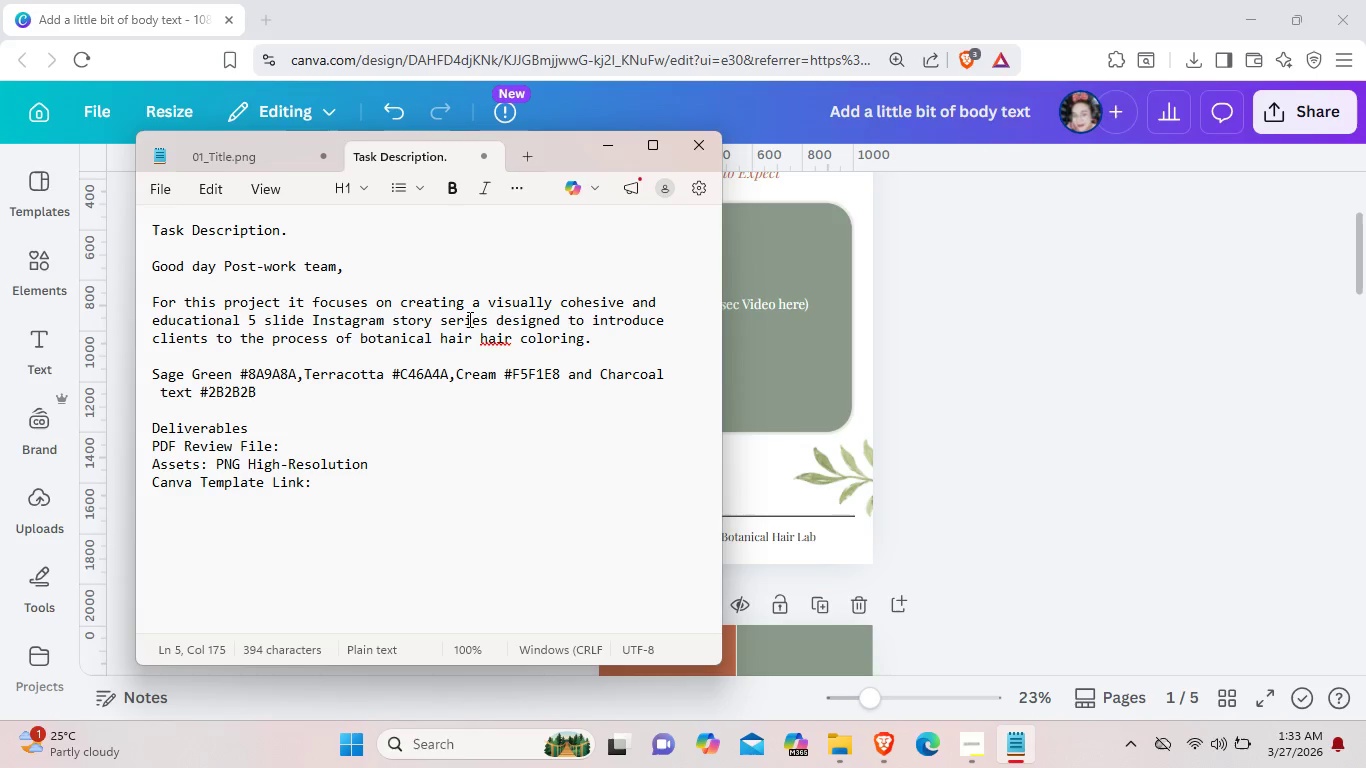 
key(Backspace)
 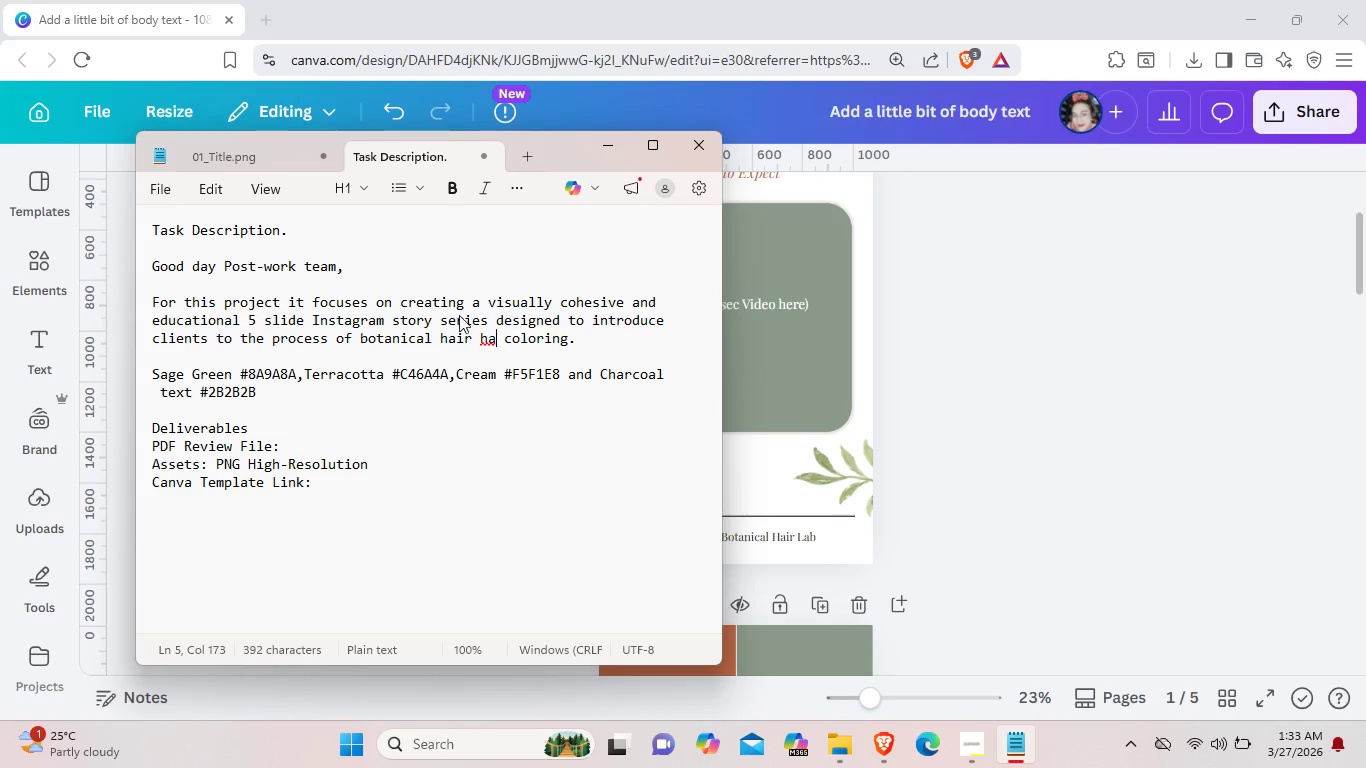 
key(Backspace)
 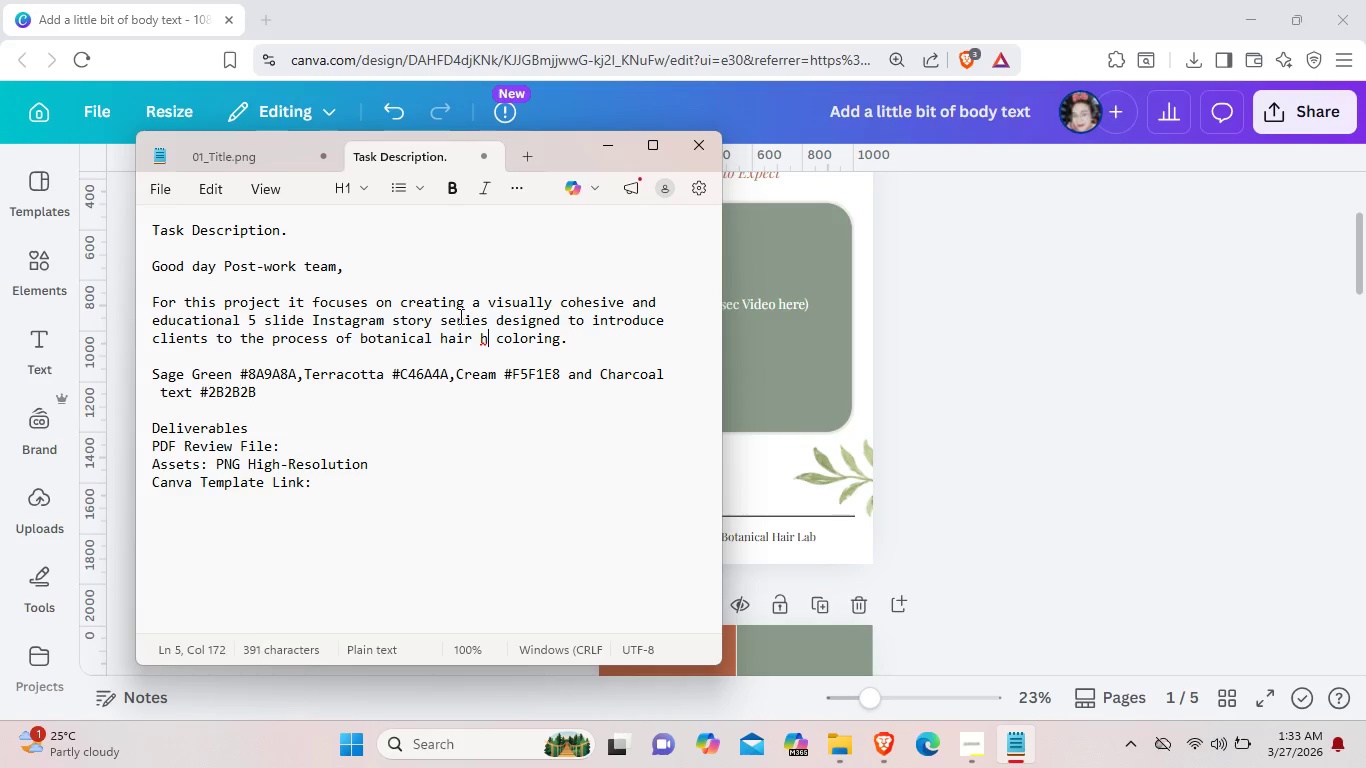 
key(Backspace)
 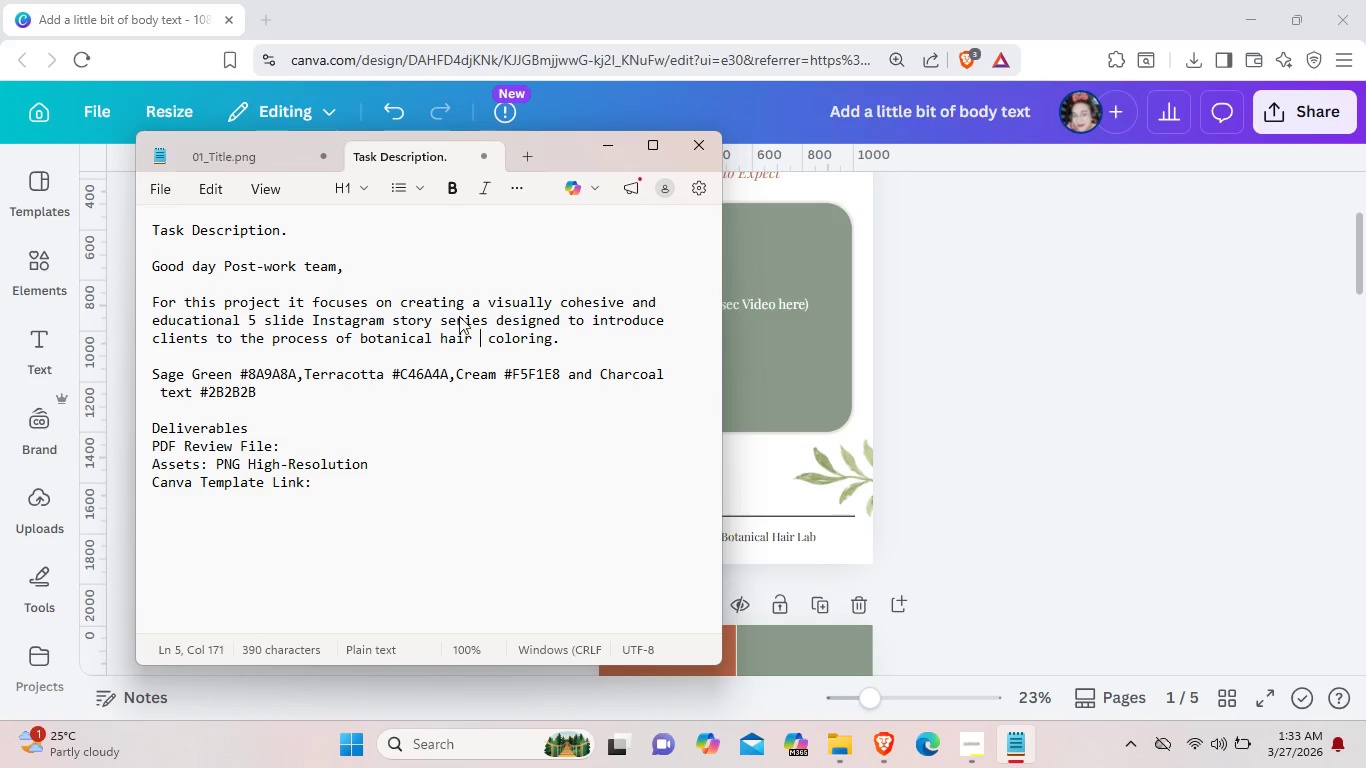 
key(Backspace)
 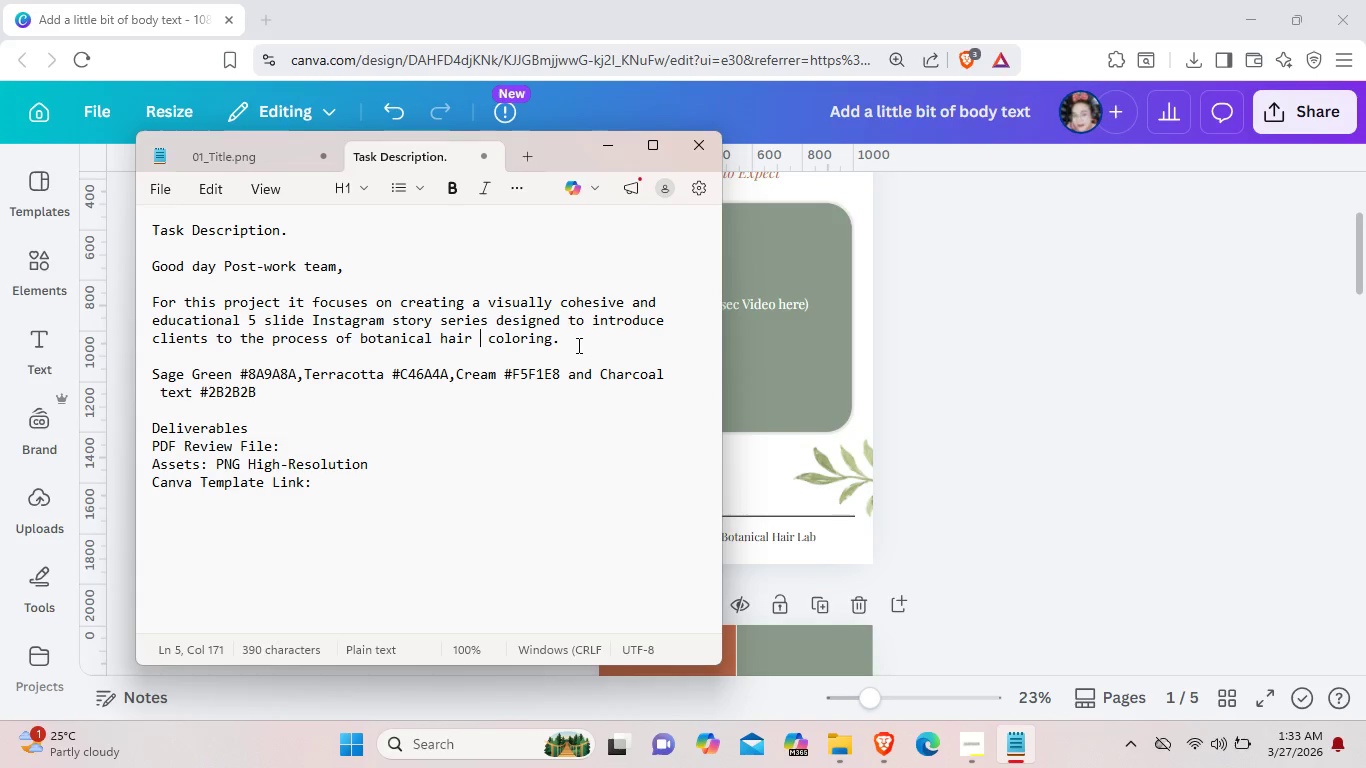 
left_click([577, 345])
 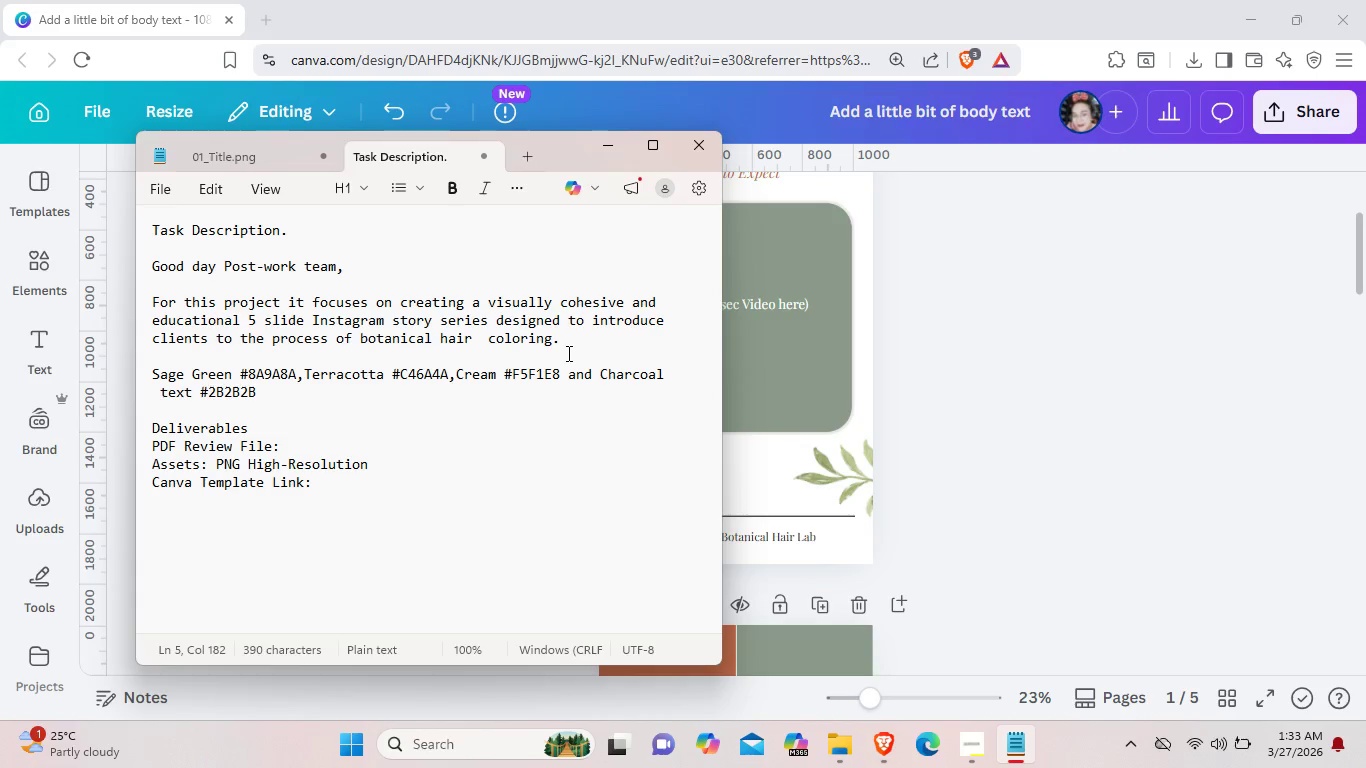 
wait(6.89)
 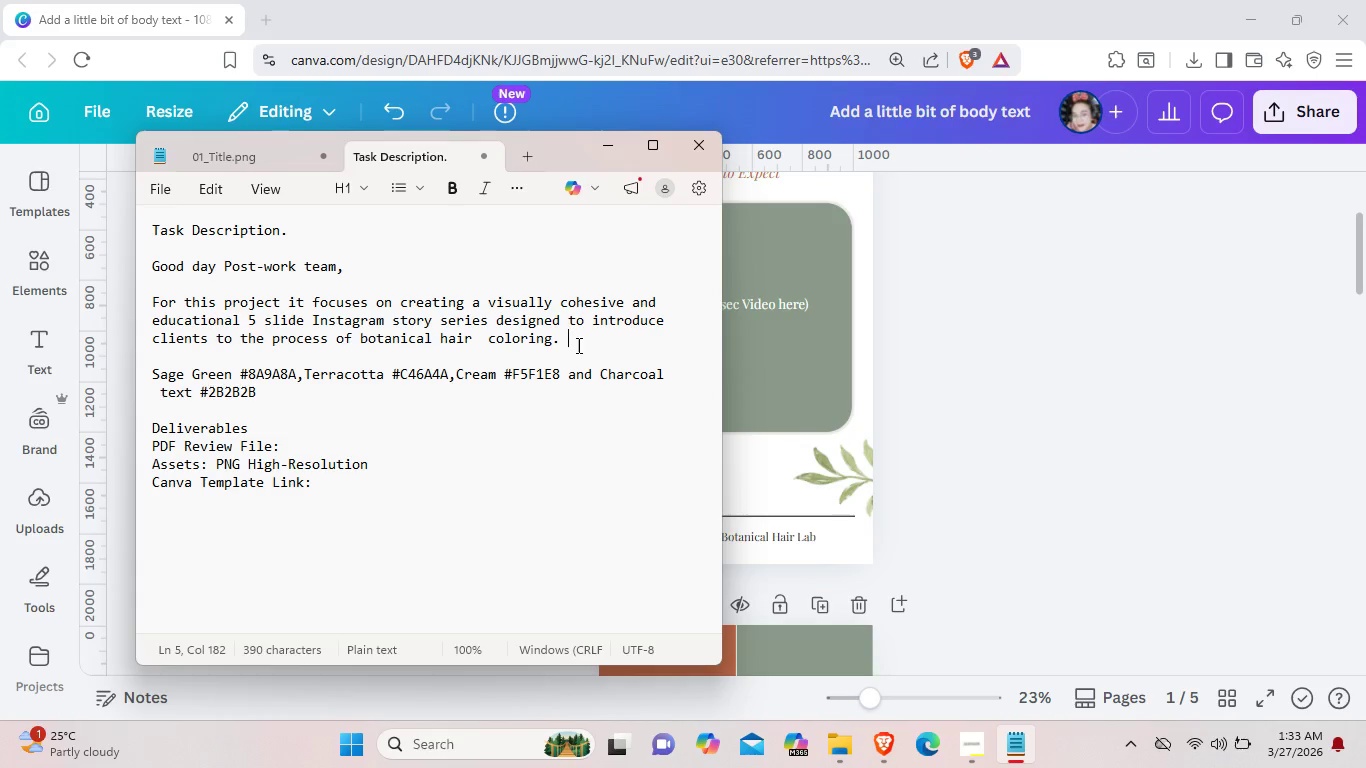 
left_click([968, 745])